 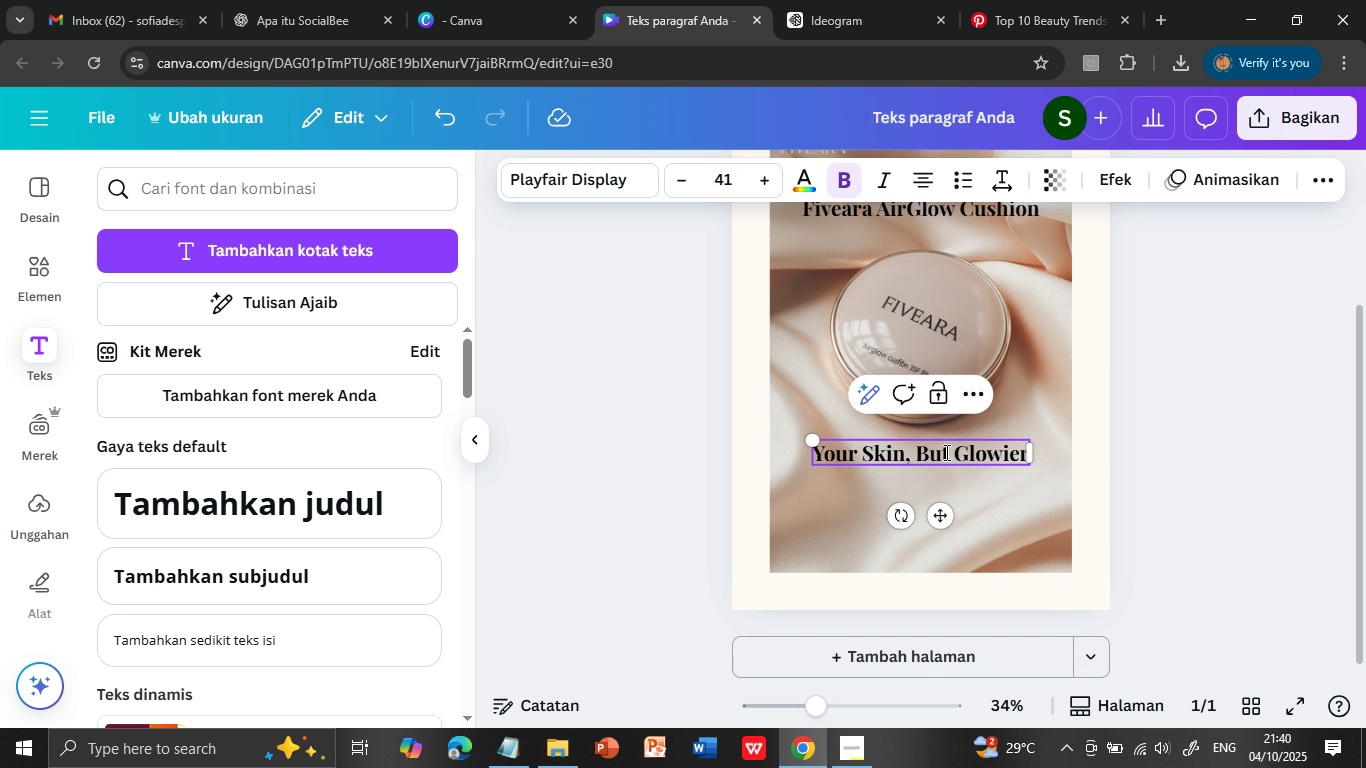 
double_click([941, 456])
 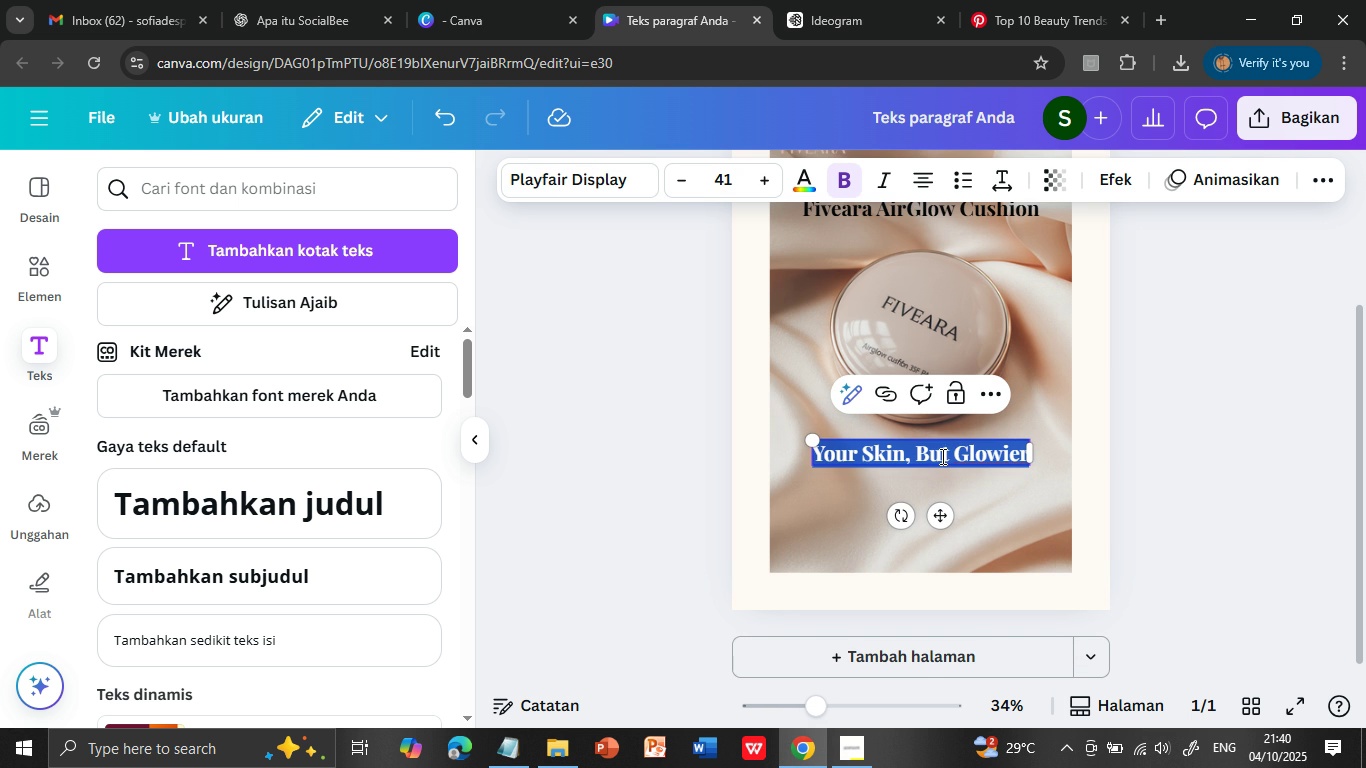 
triple_click([941, 456])
 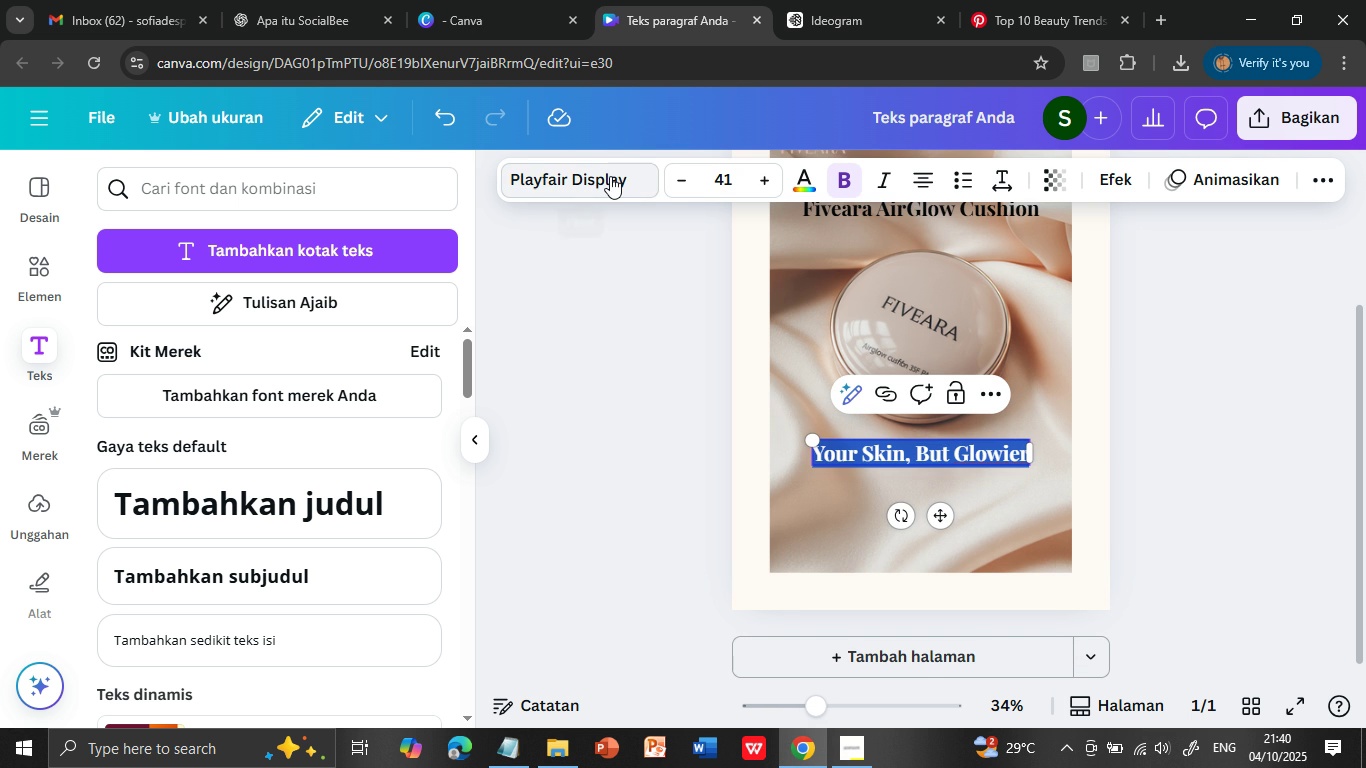 
left_click([610, 176])
 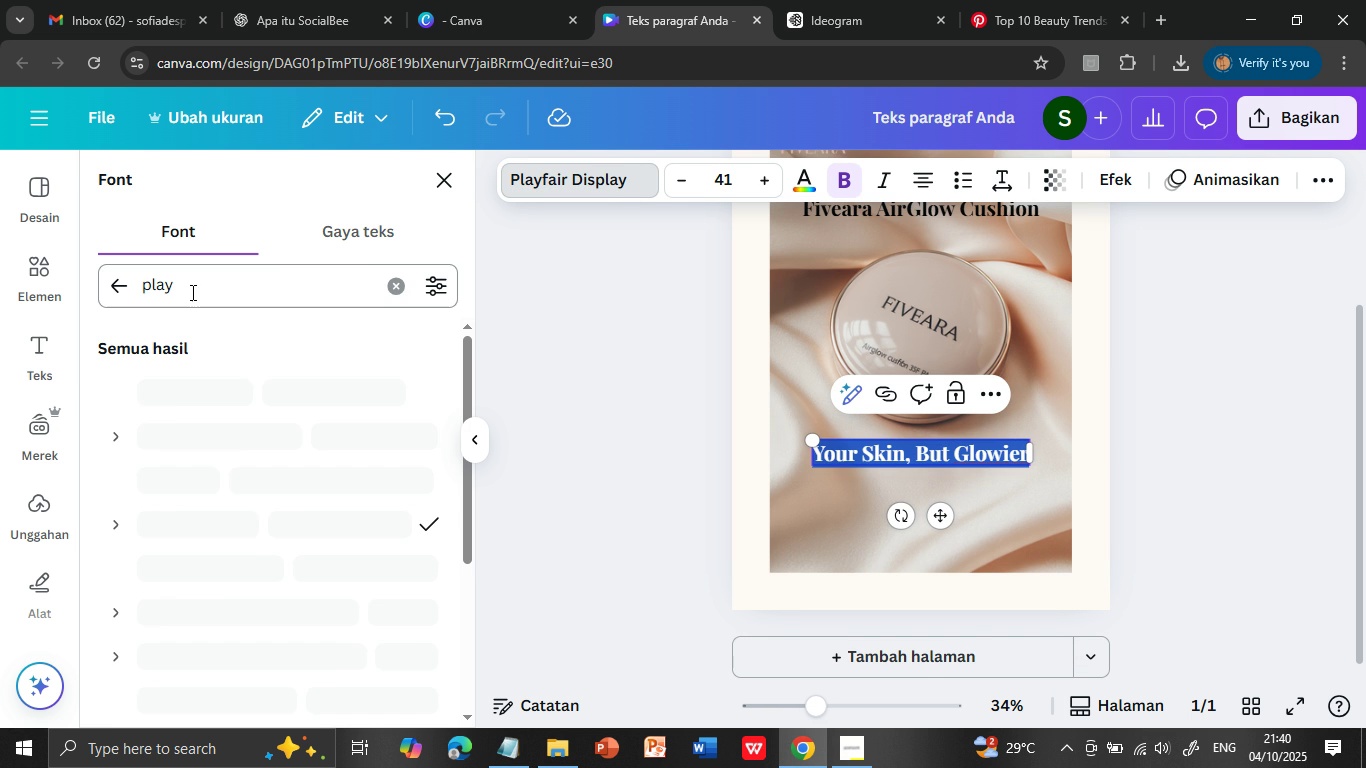 
left_click([400, 286])
 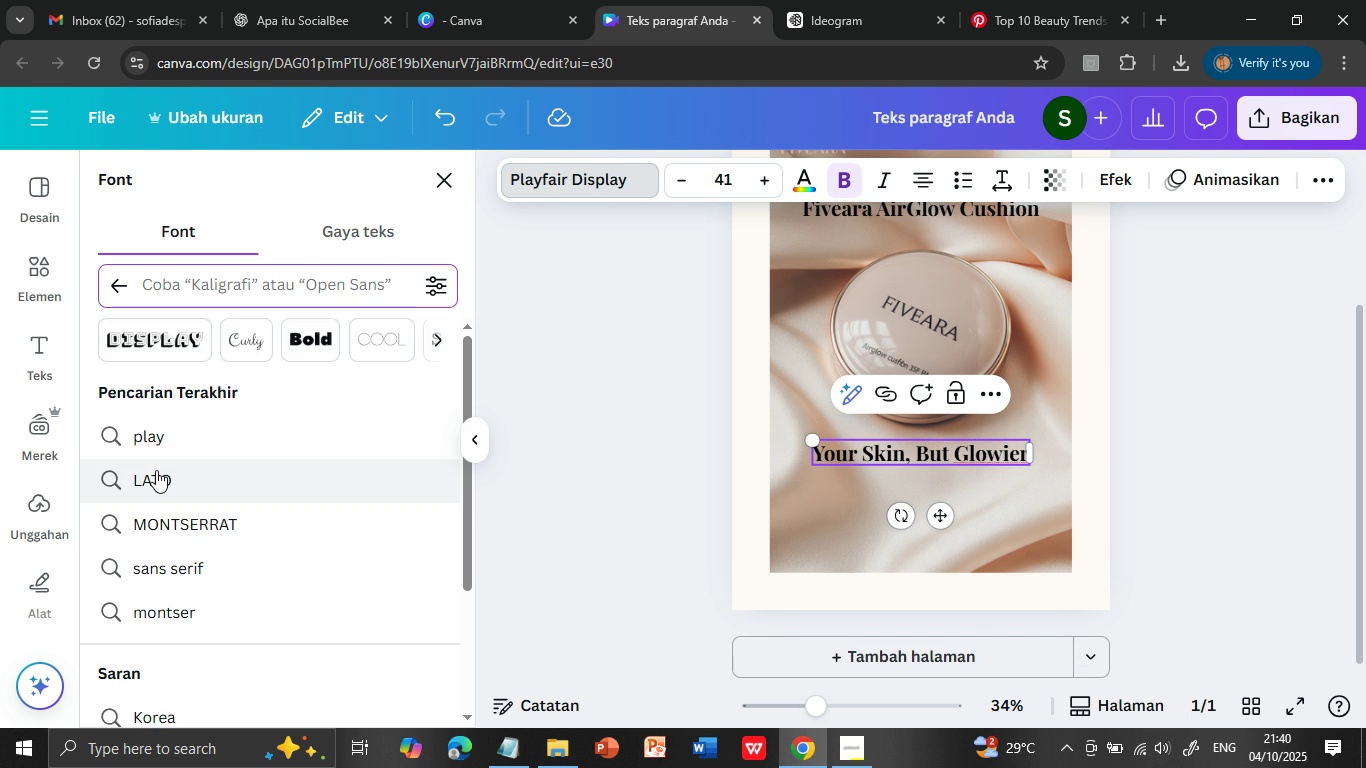 
left_click([156, 470])
 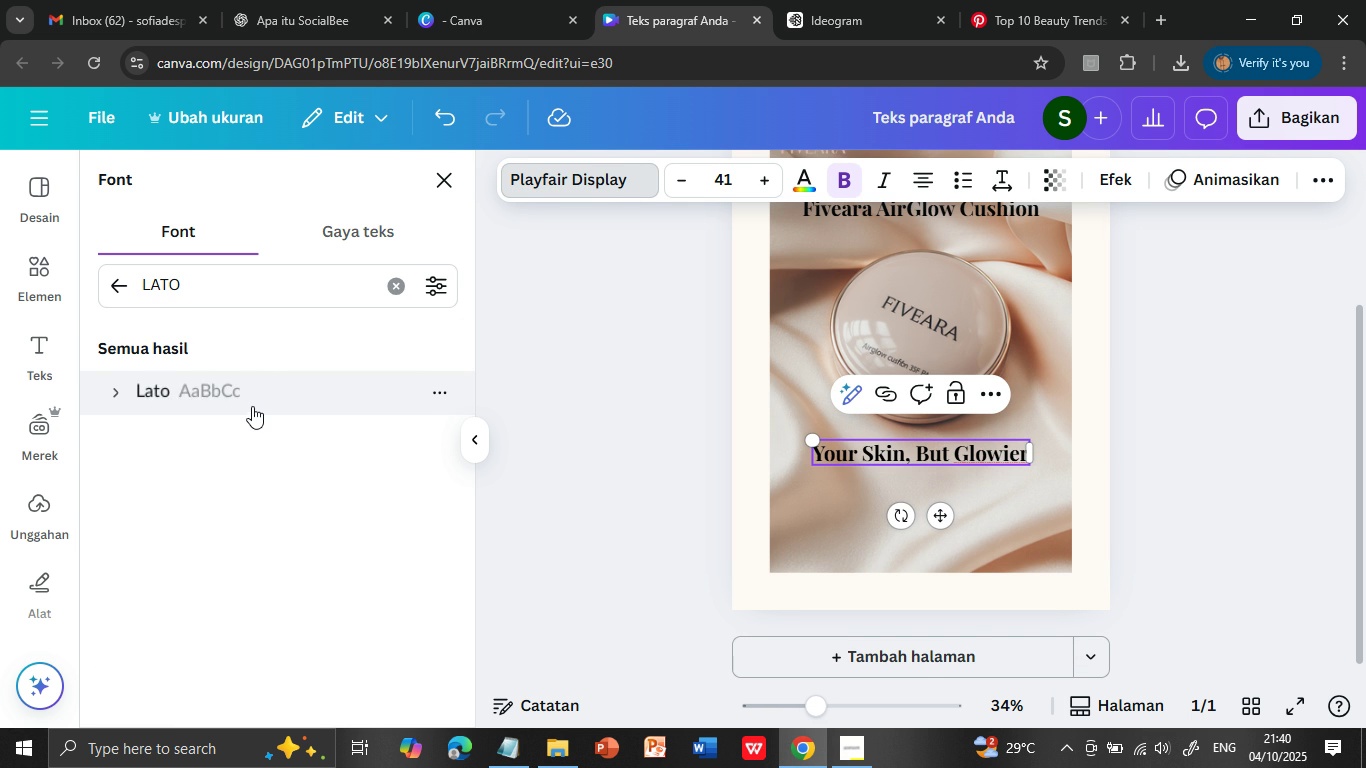 
left_click([182, 385])